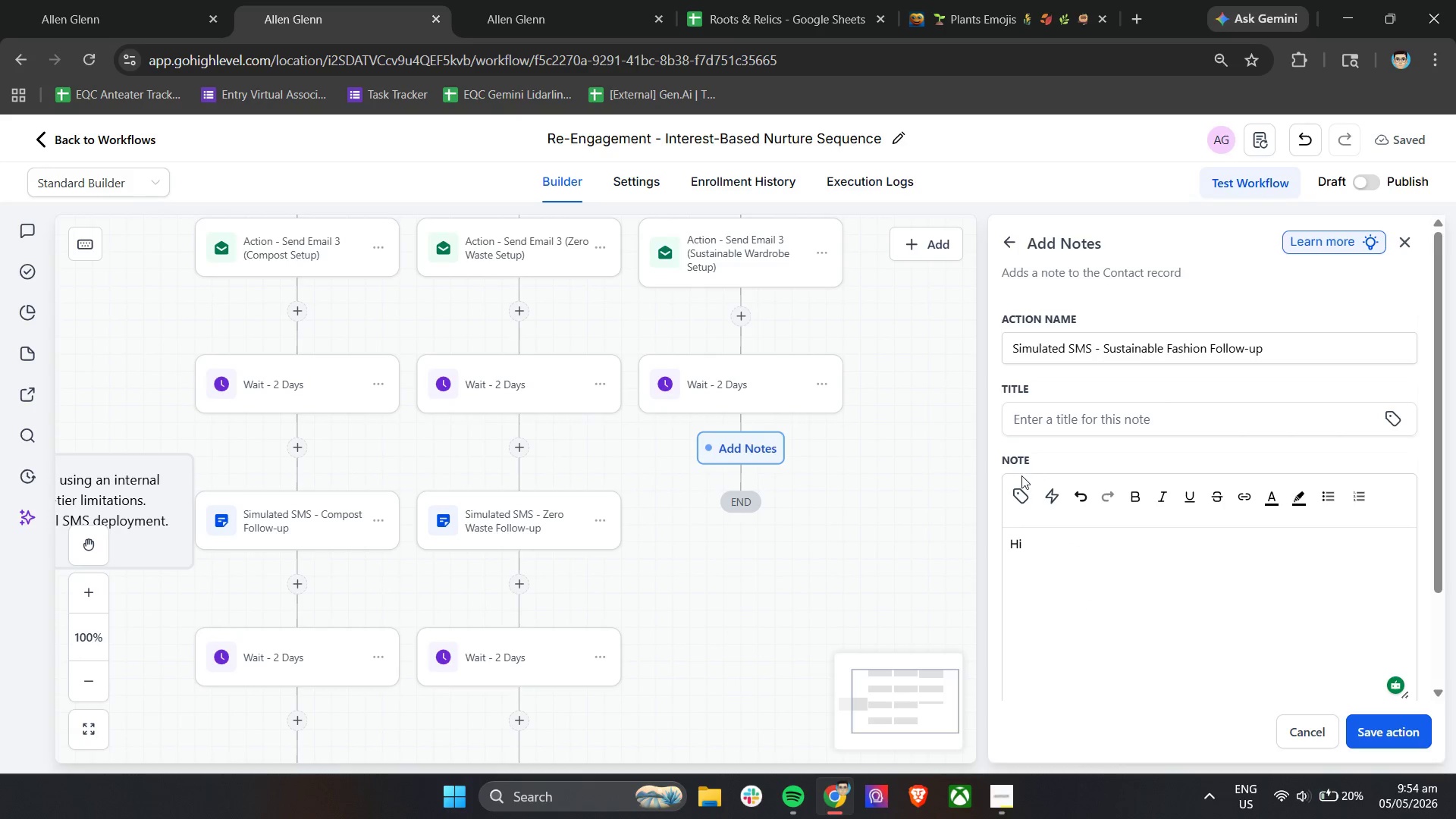 
left_click([1018, 497])
 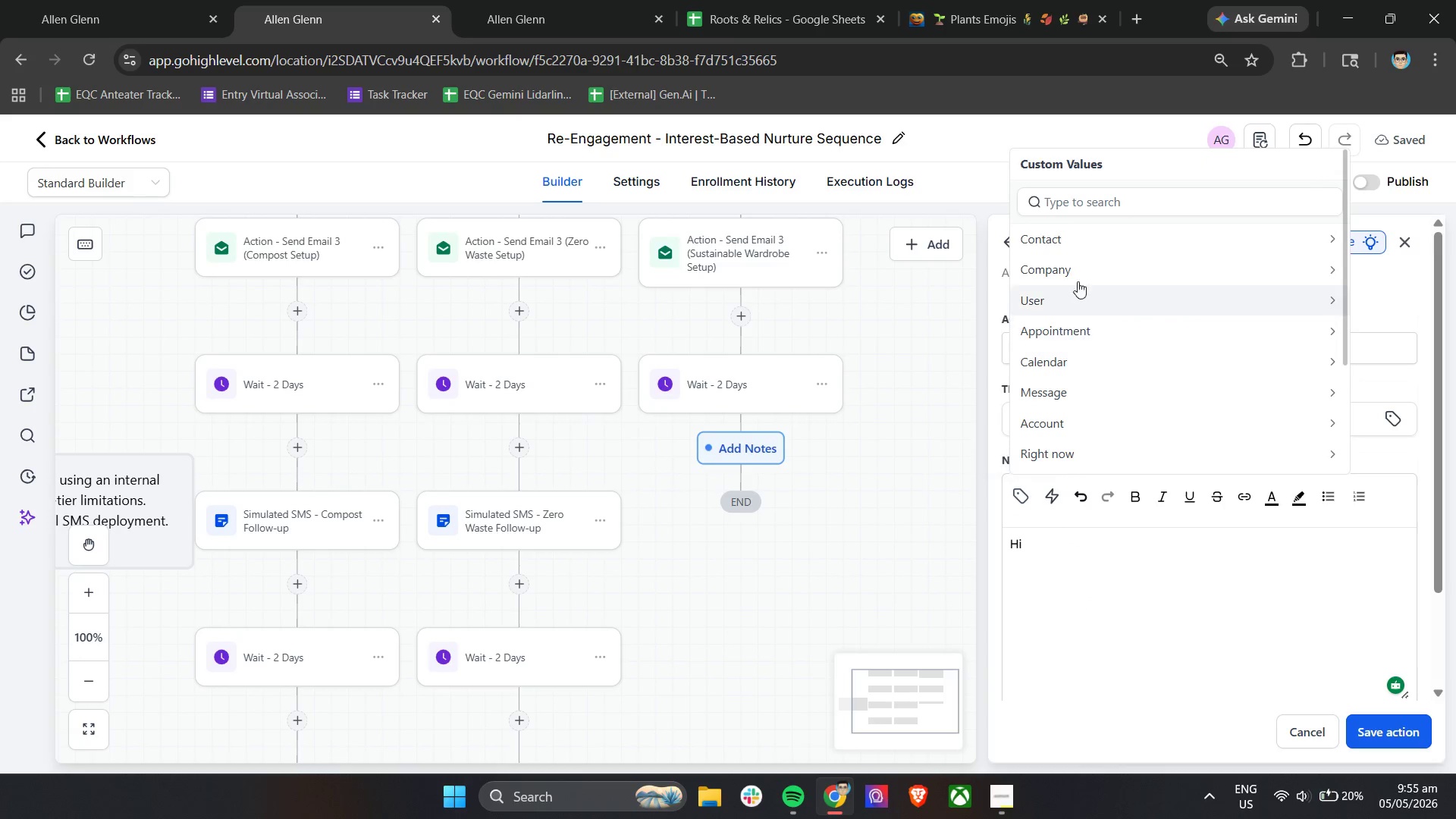 
left_click([1082, 247])
 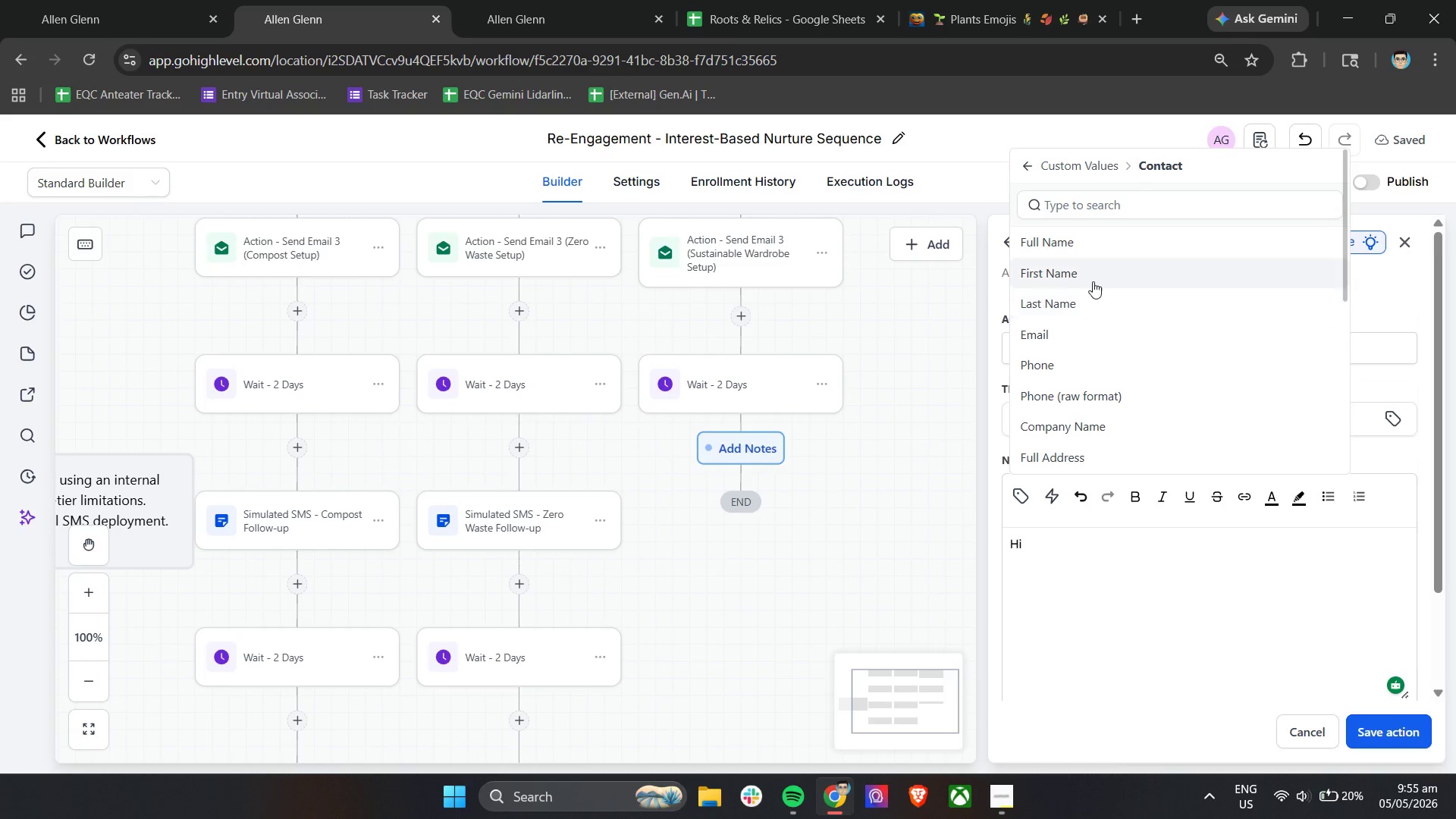 
left_click([1094, 278])
 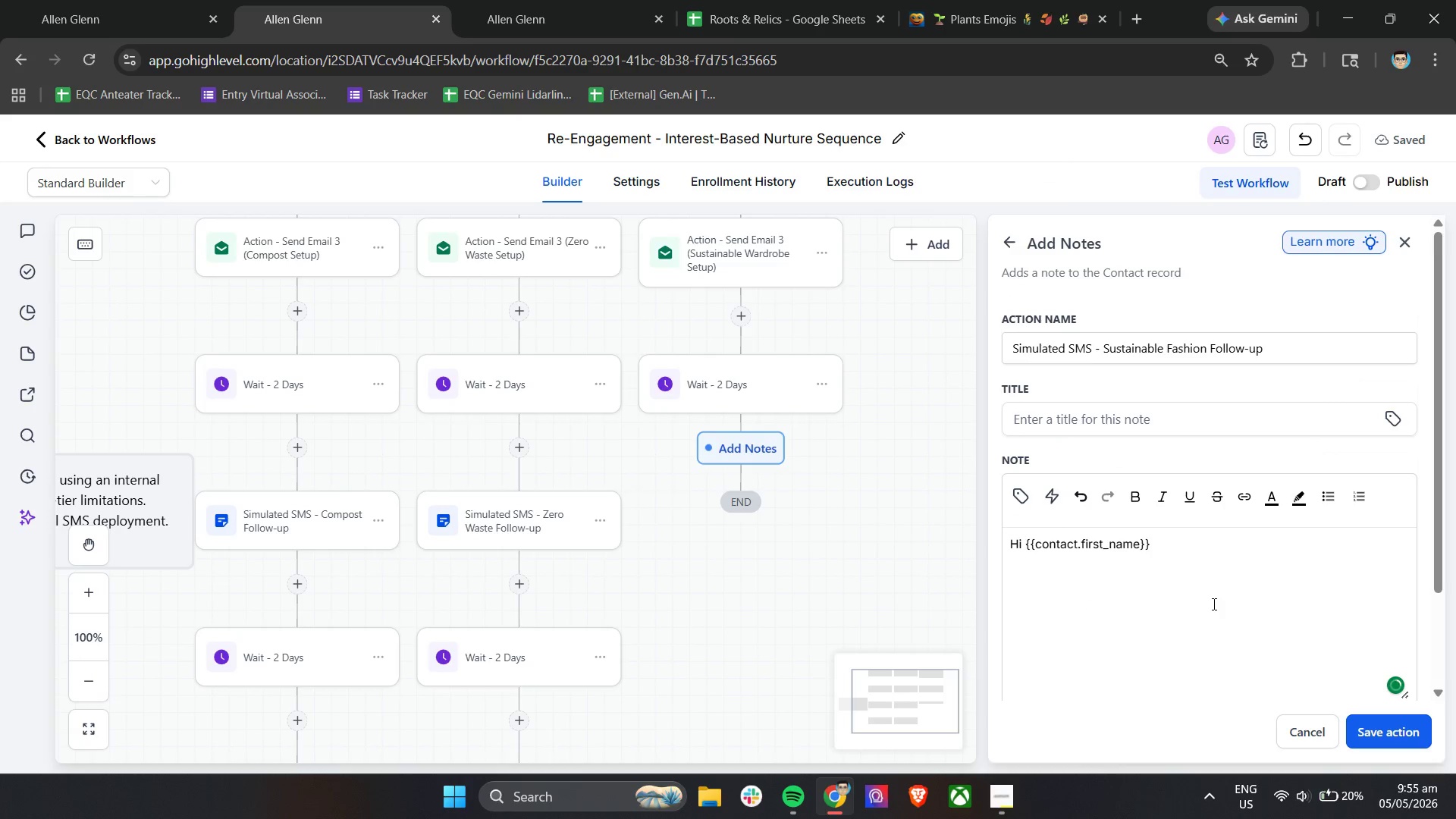 
key(Comma)
 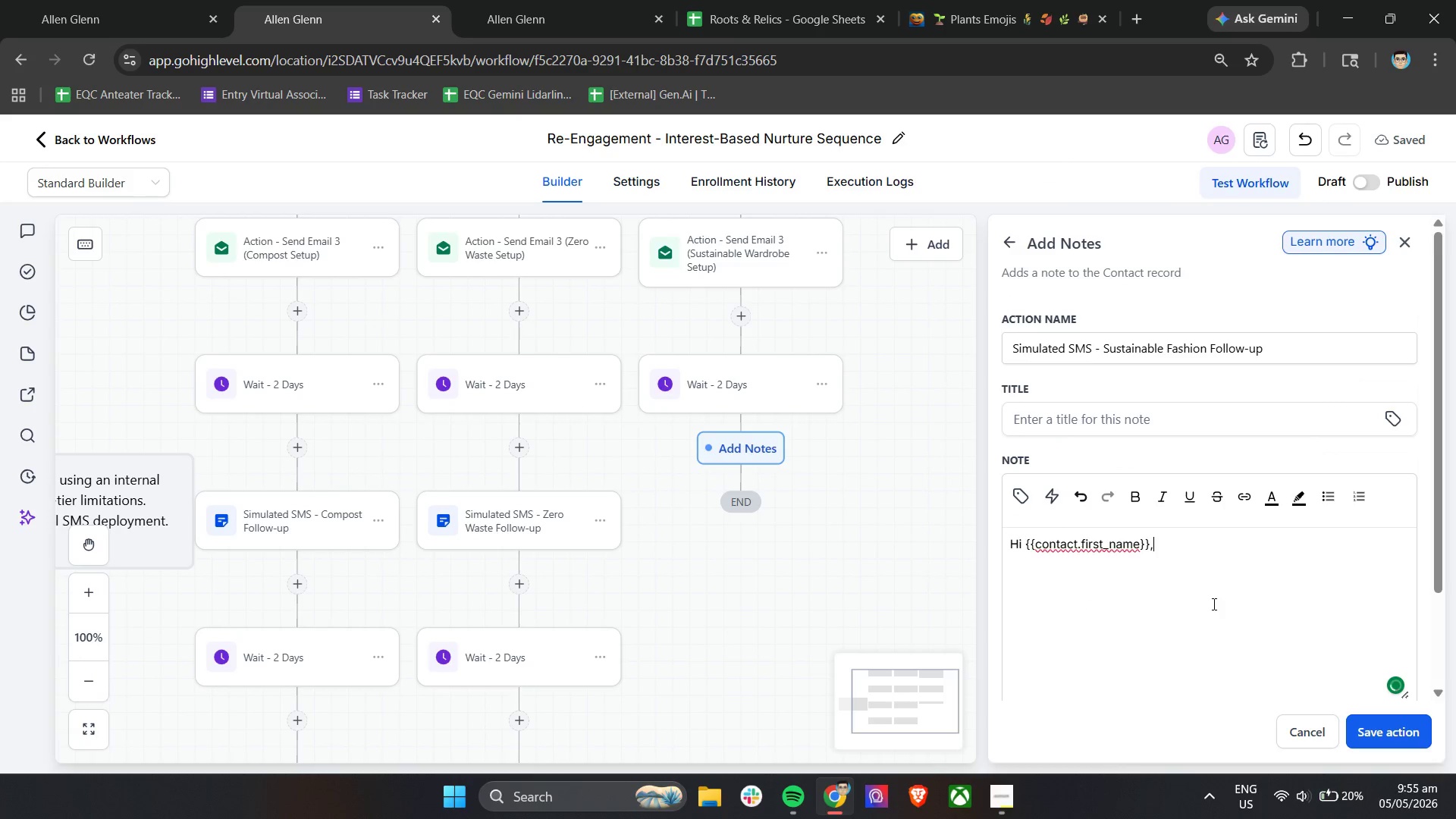 
key(Enter)
 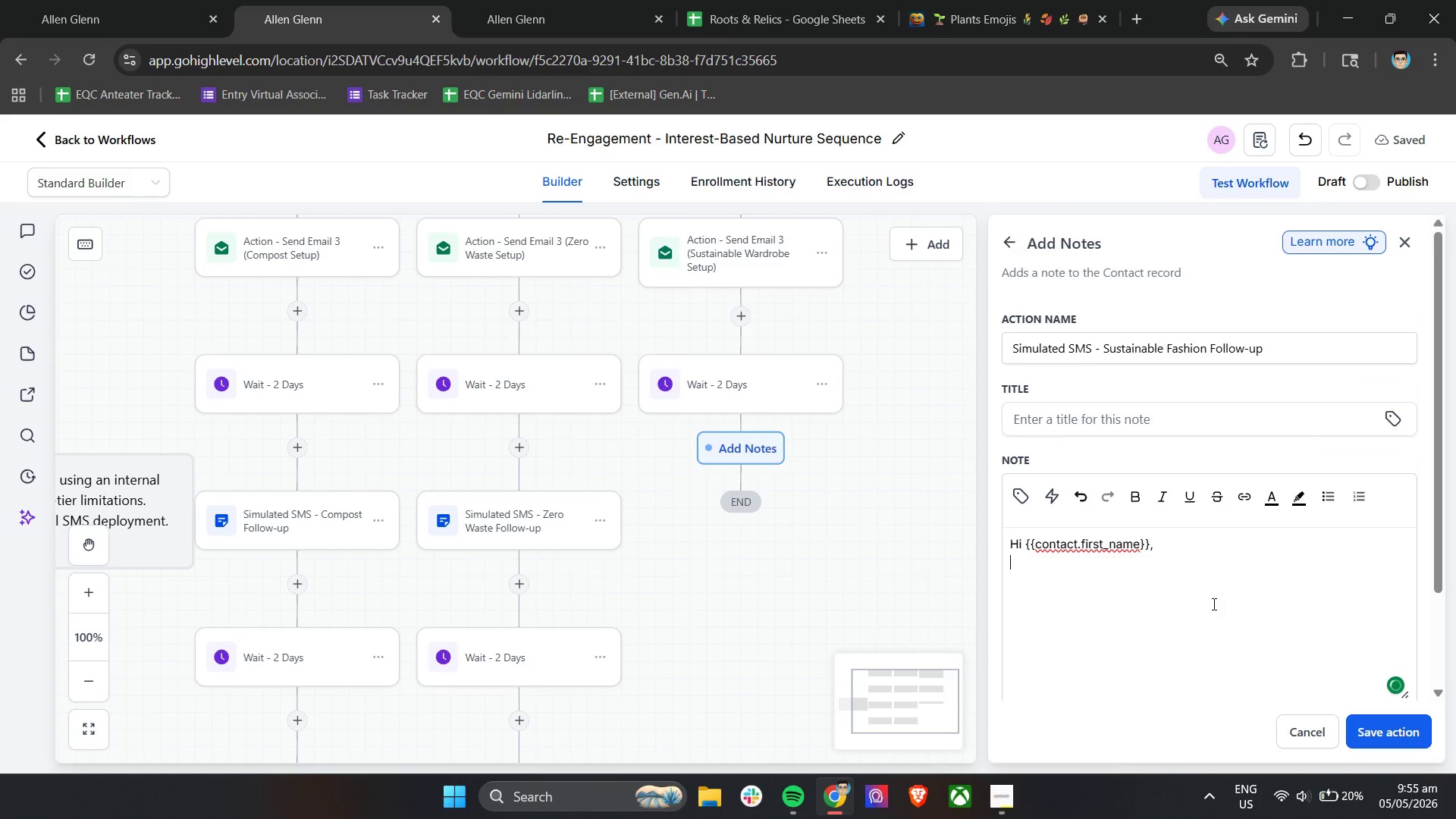 
key(Enter)
 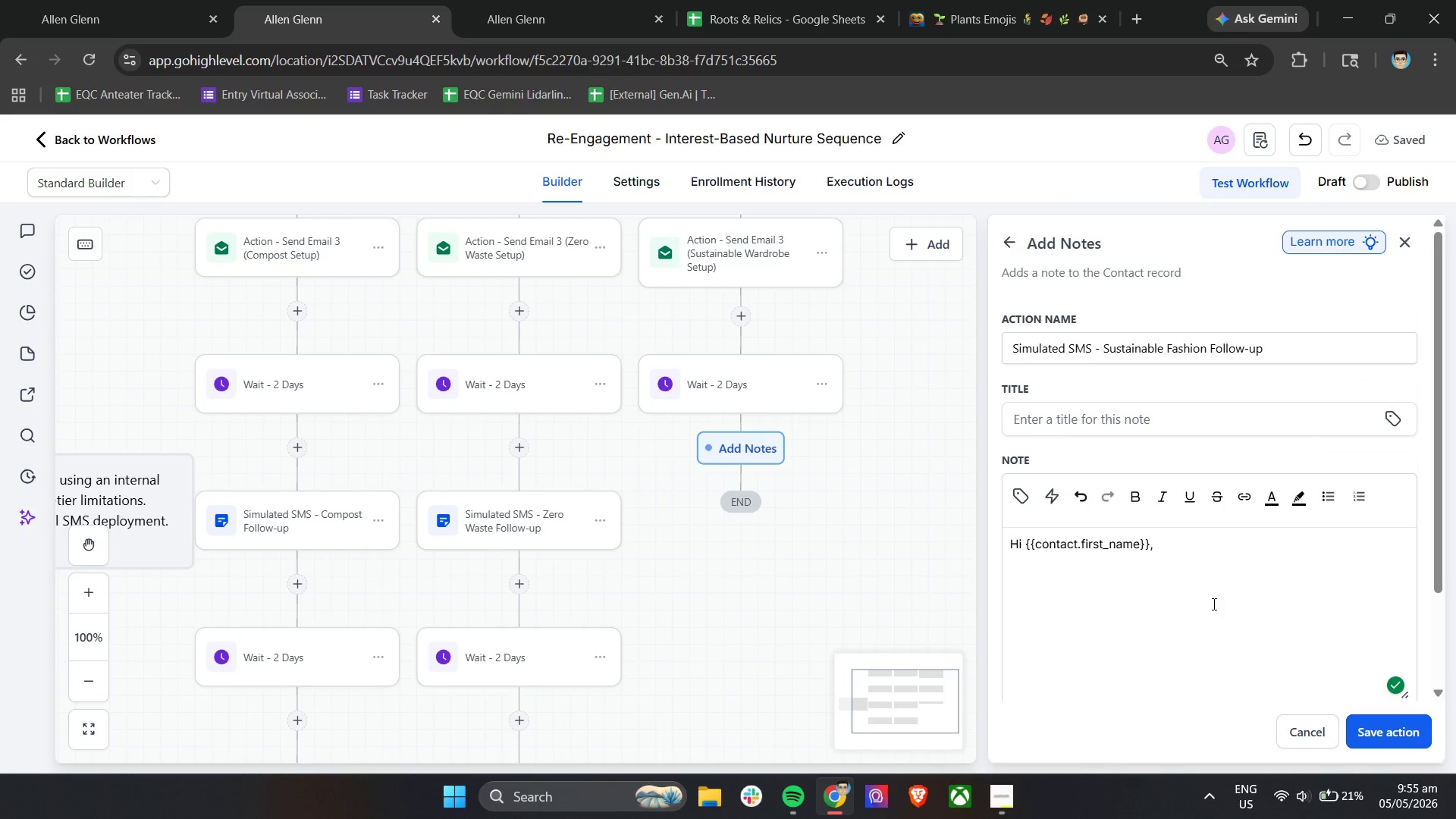 
key(Backspace)
key(Backspace)
type( building a mr)
key(Backspace)
type(ore sustainable wardrov)
key(Backspace)
type(be )
 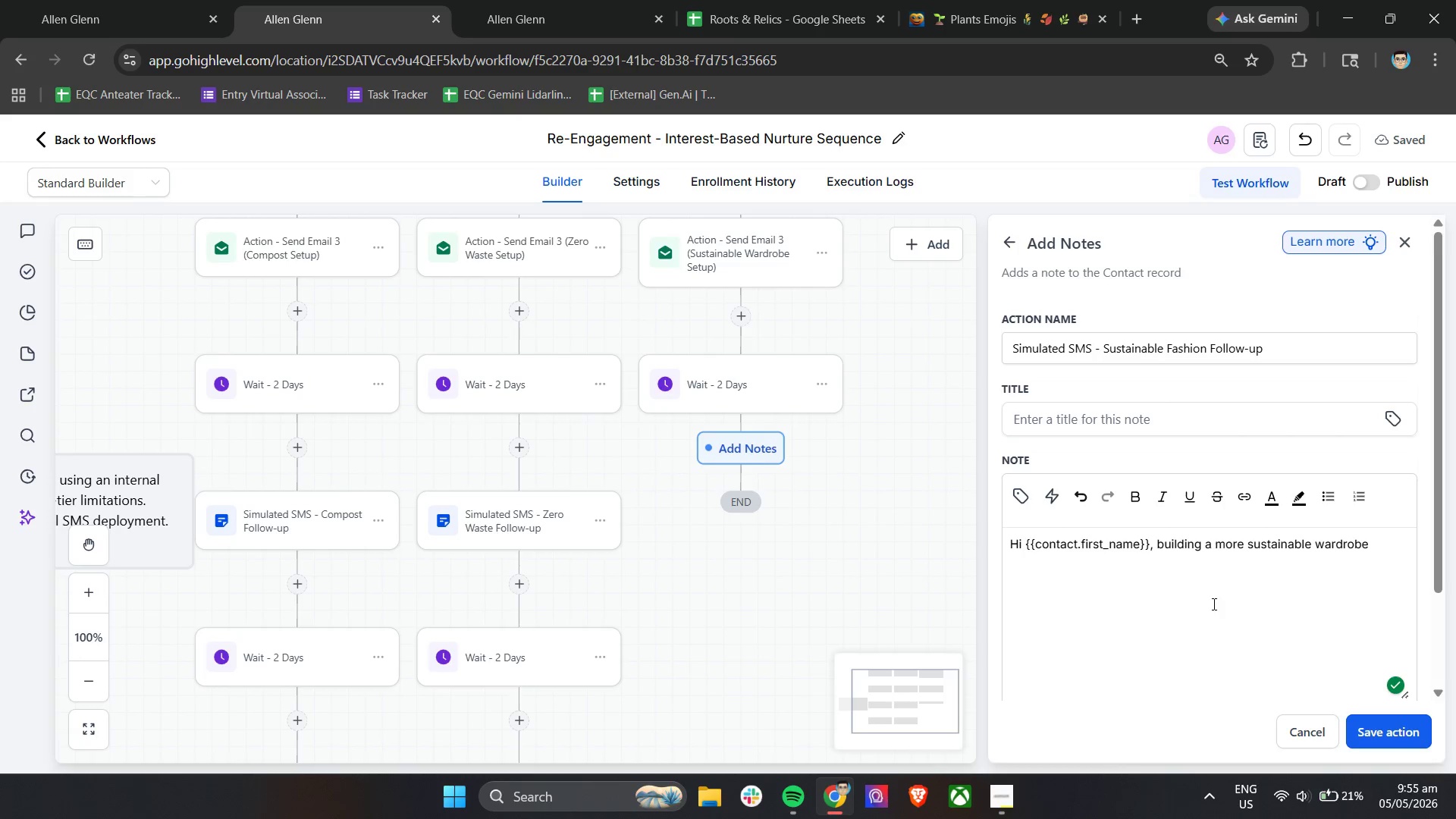 
type(starts with )
 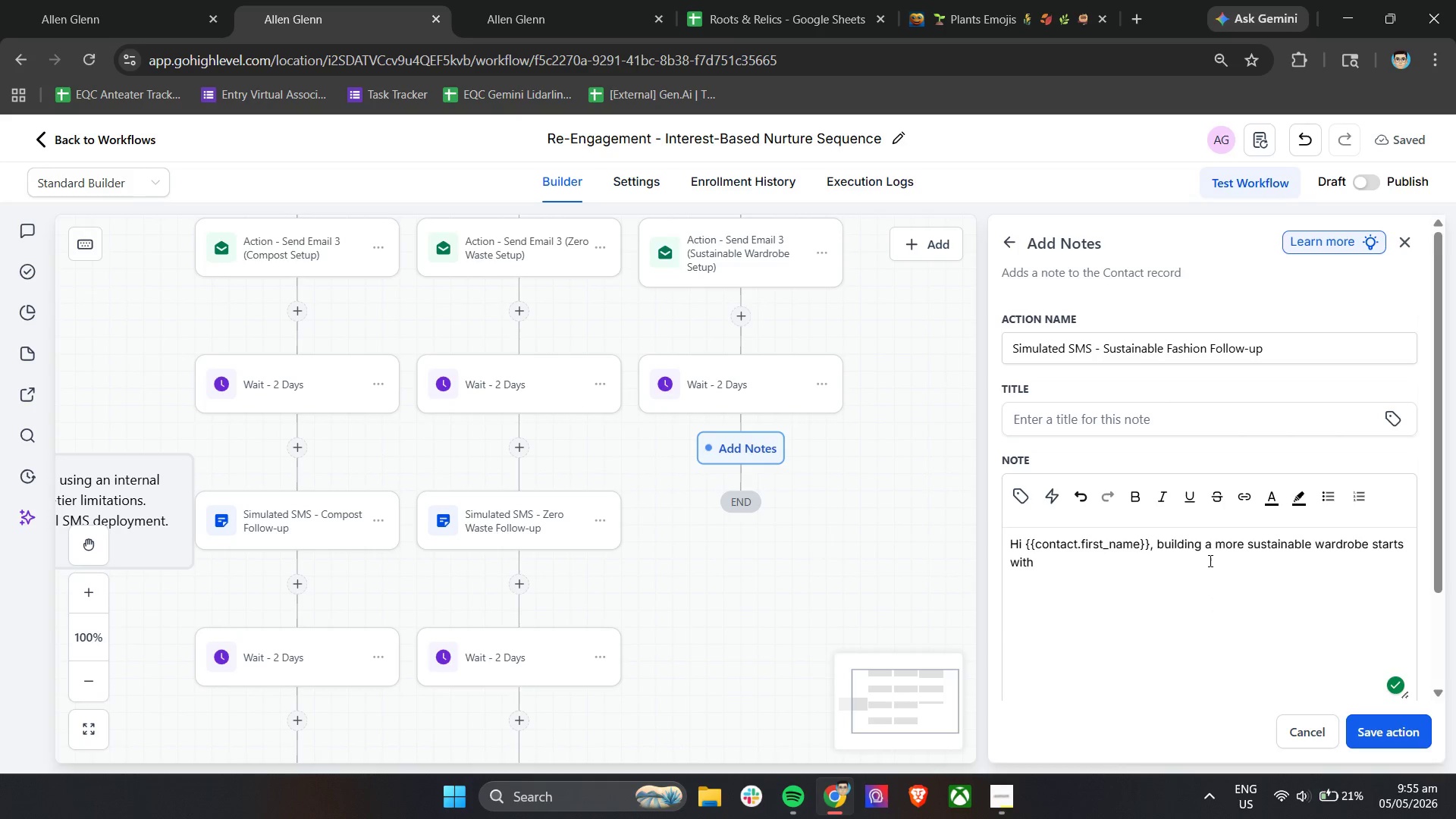 
type(whayo)
key(Backspace)
key(Backspace)
type(t you already wa)
key(Backspace)
type(ear most, )
key(Backspace)
key(Backspace)
type(. Want a sik)
key(Backspace)
type(mple schec)
key(Backspace)
key(Backspace)
key(Backspace)
key(Backspace)
key(Backspace)
type(check )
key(Backspace)
type(list tp)
key(Backspace)
type(o guide you?)
 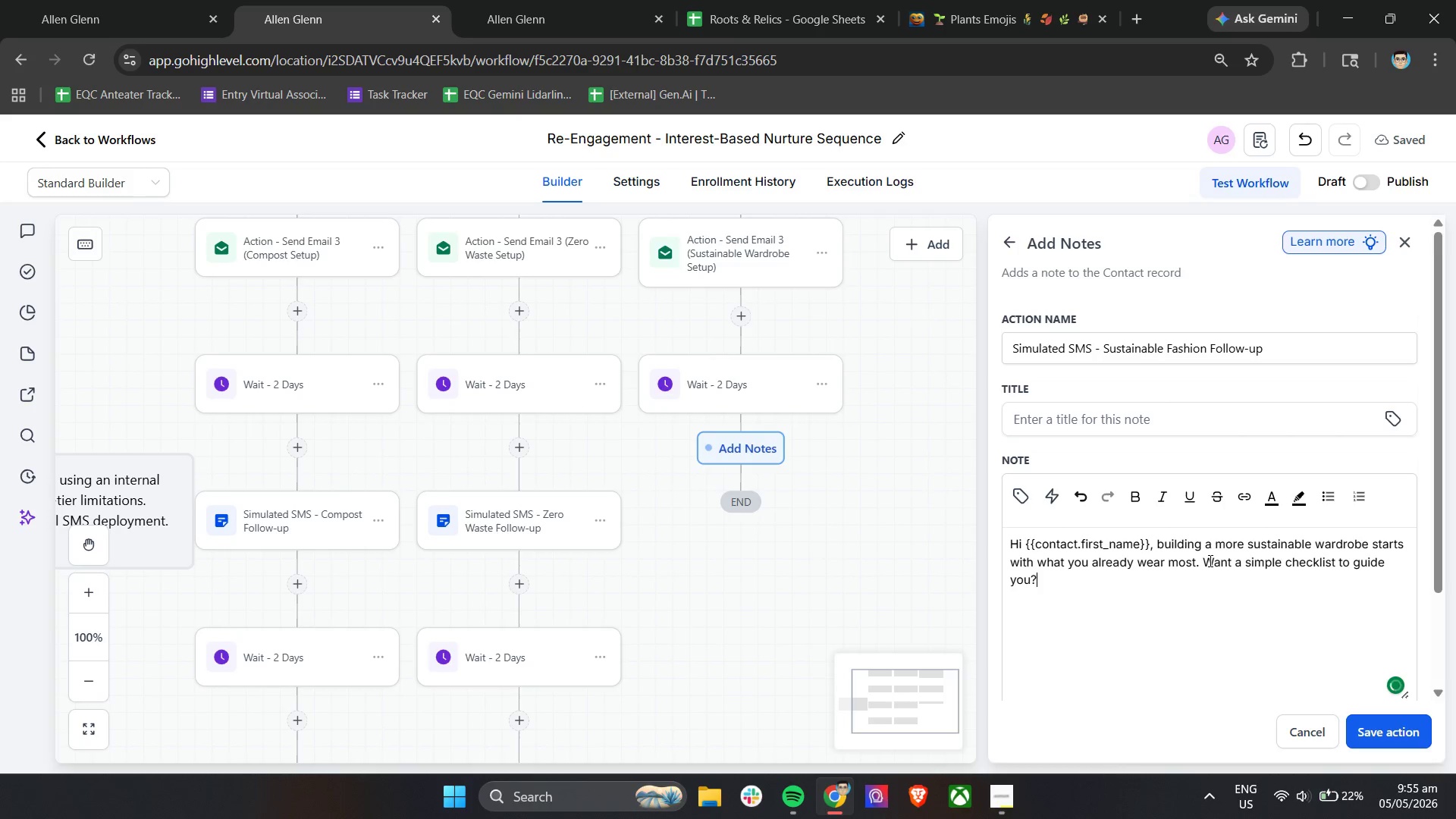 
left_click([1386, 739])
 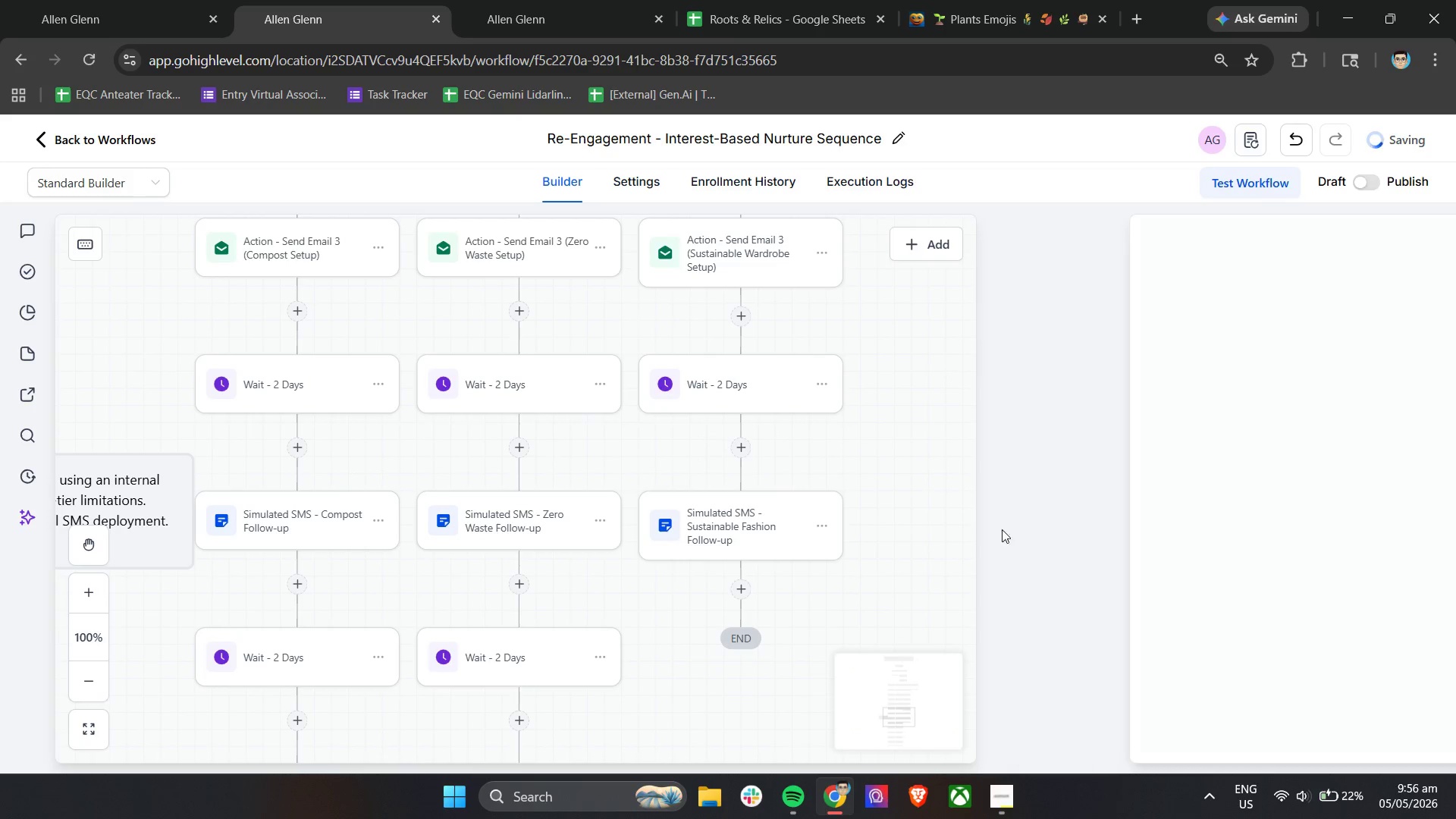 
scroll: coordinate [991, 522], scroll_direction: down, amount: 4.0
 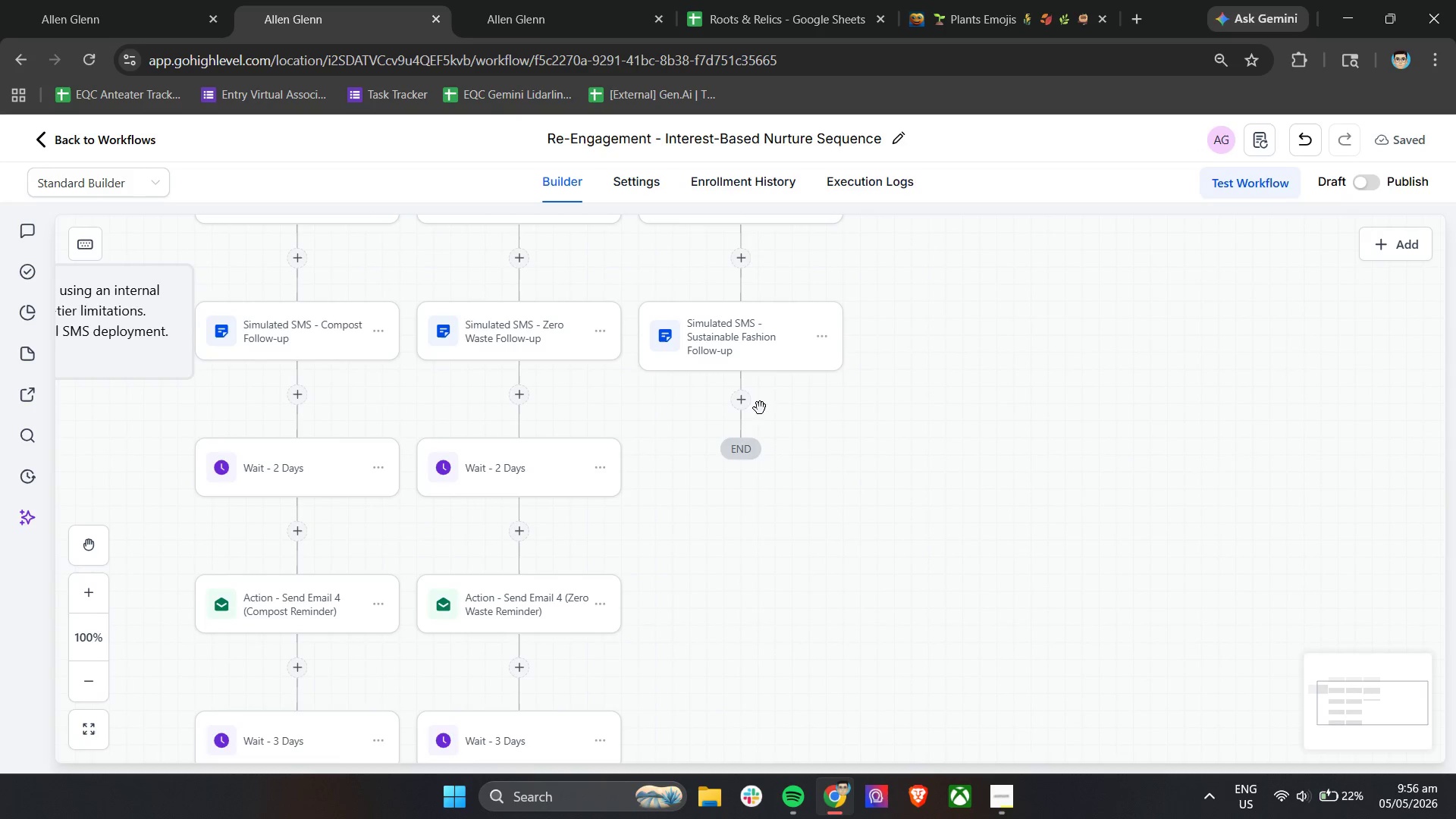 
left_click([745, 397])
 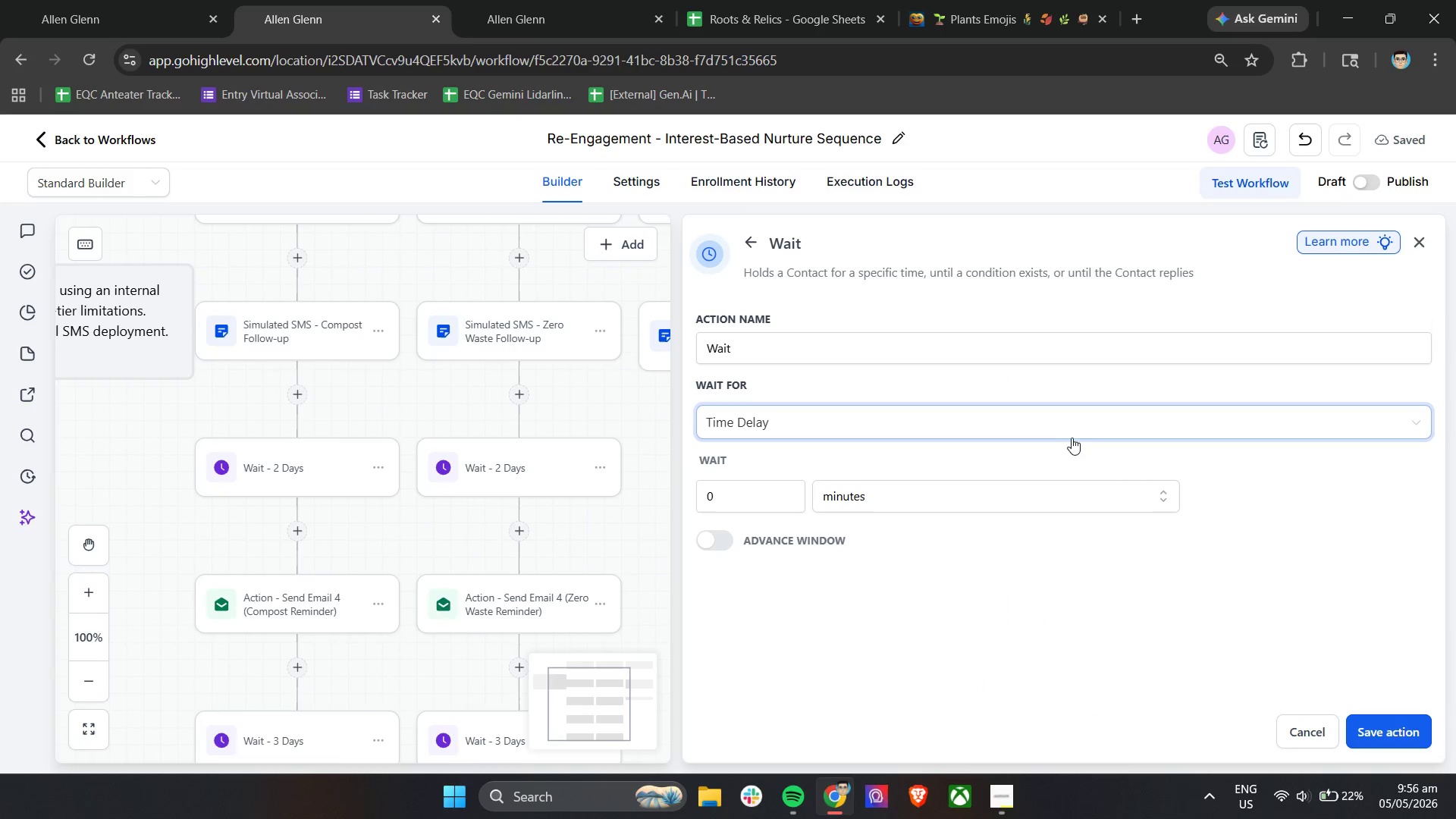 
left_click([808, 349])
 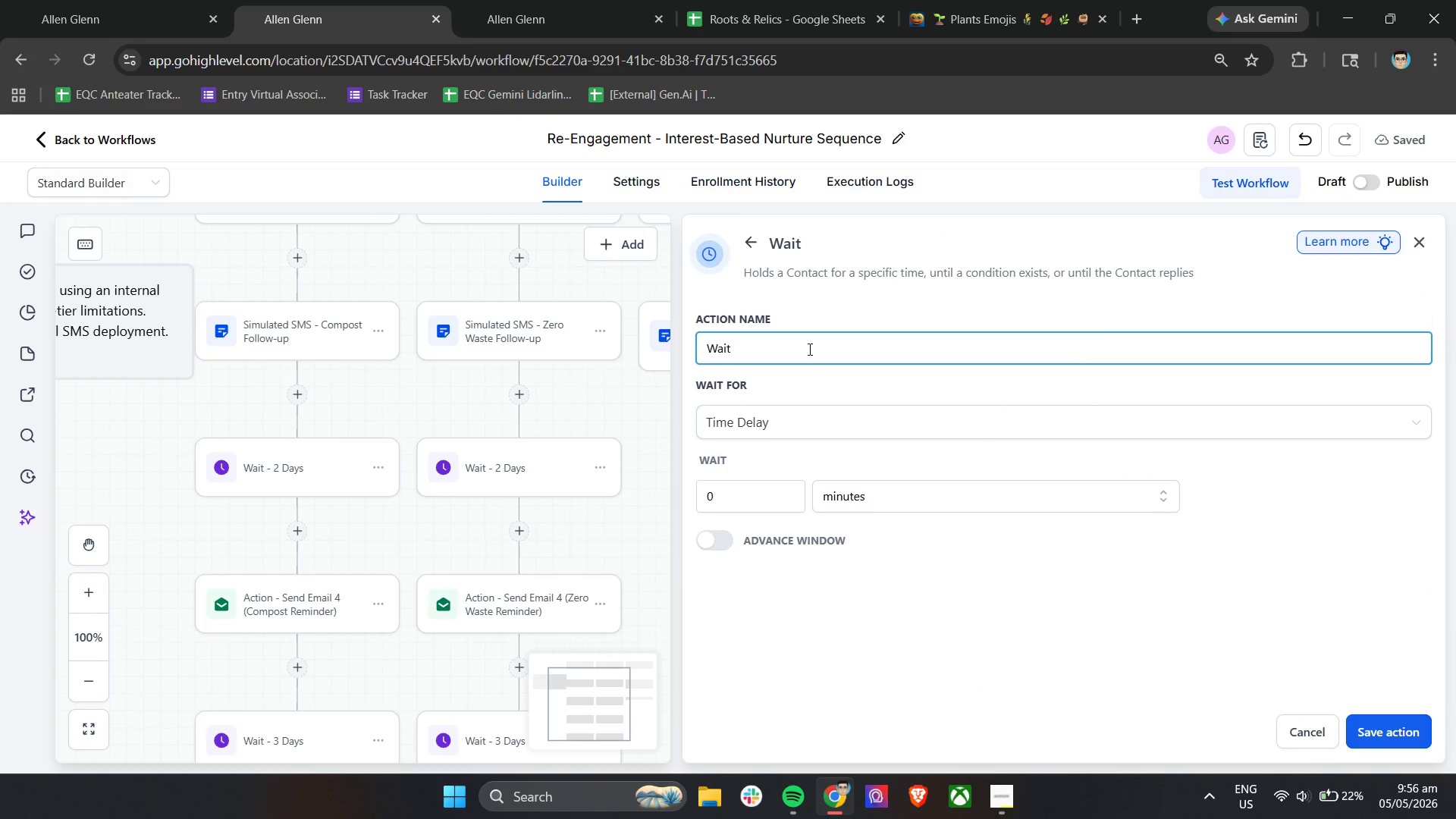 
type( - 2 Days)
 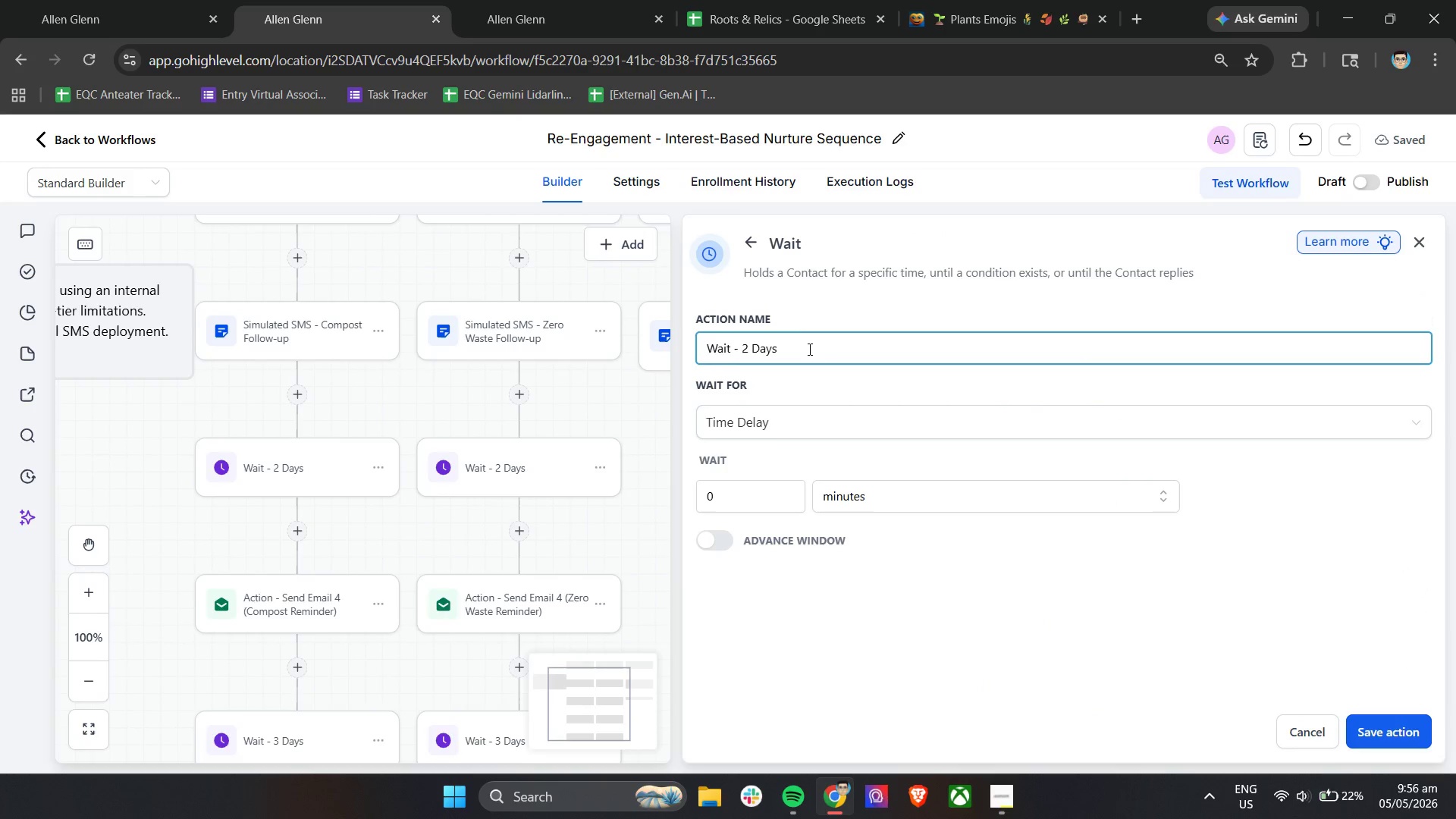 
left_click_drag(start_coordinate=[730, 492], to_coordinate=[690, 497])
 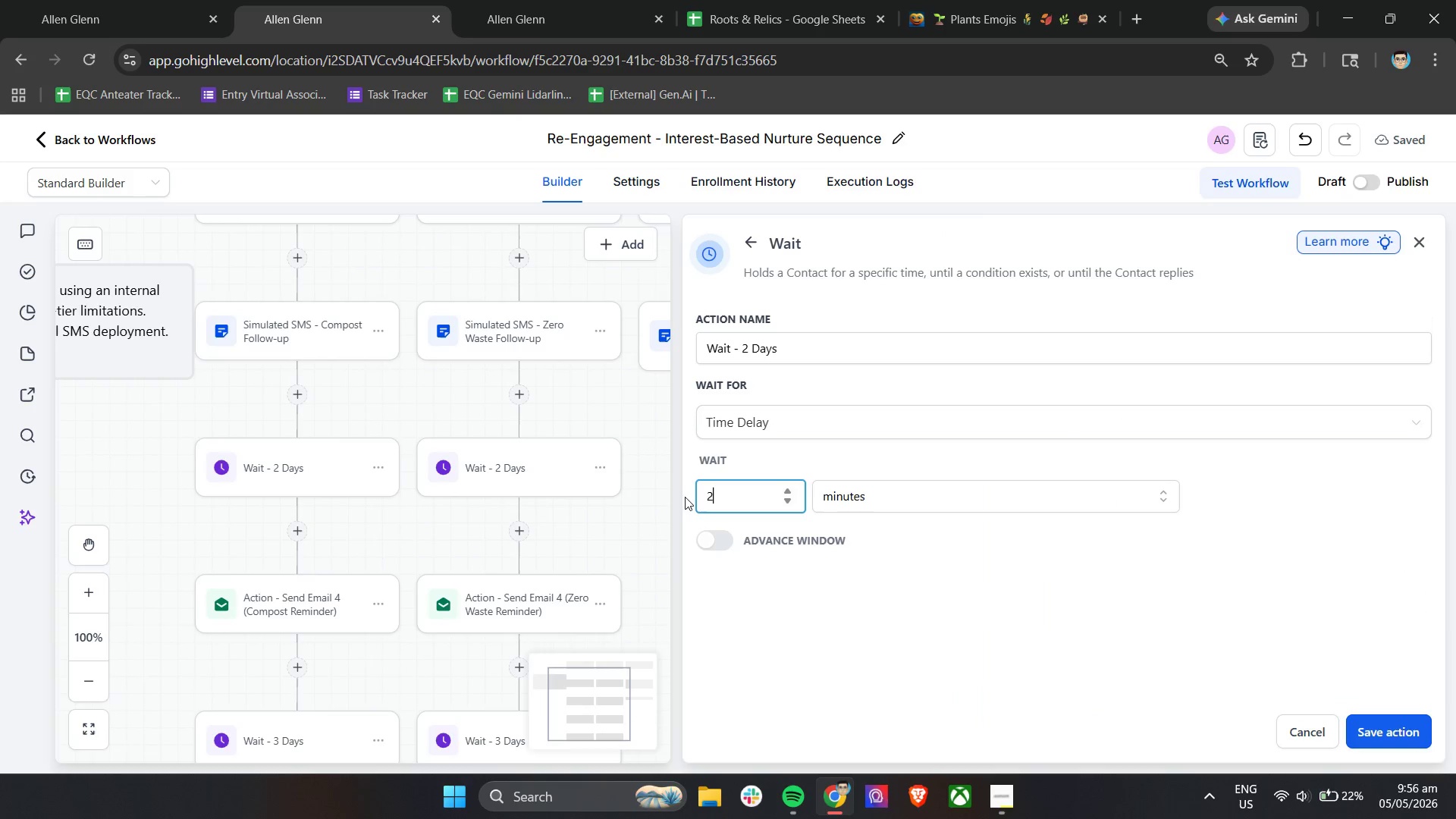 
key(2)
 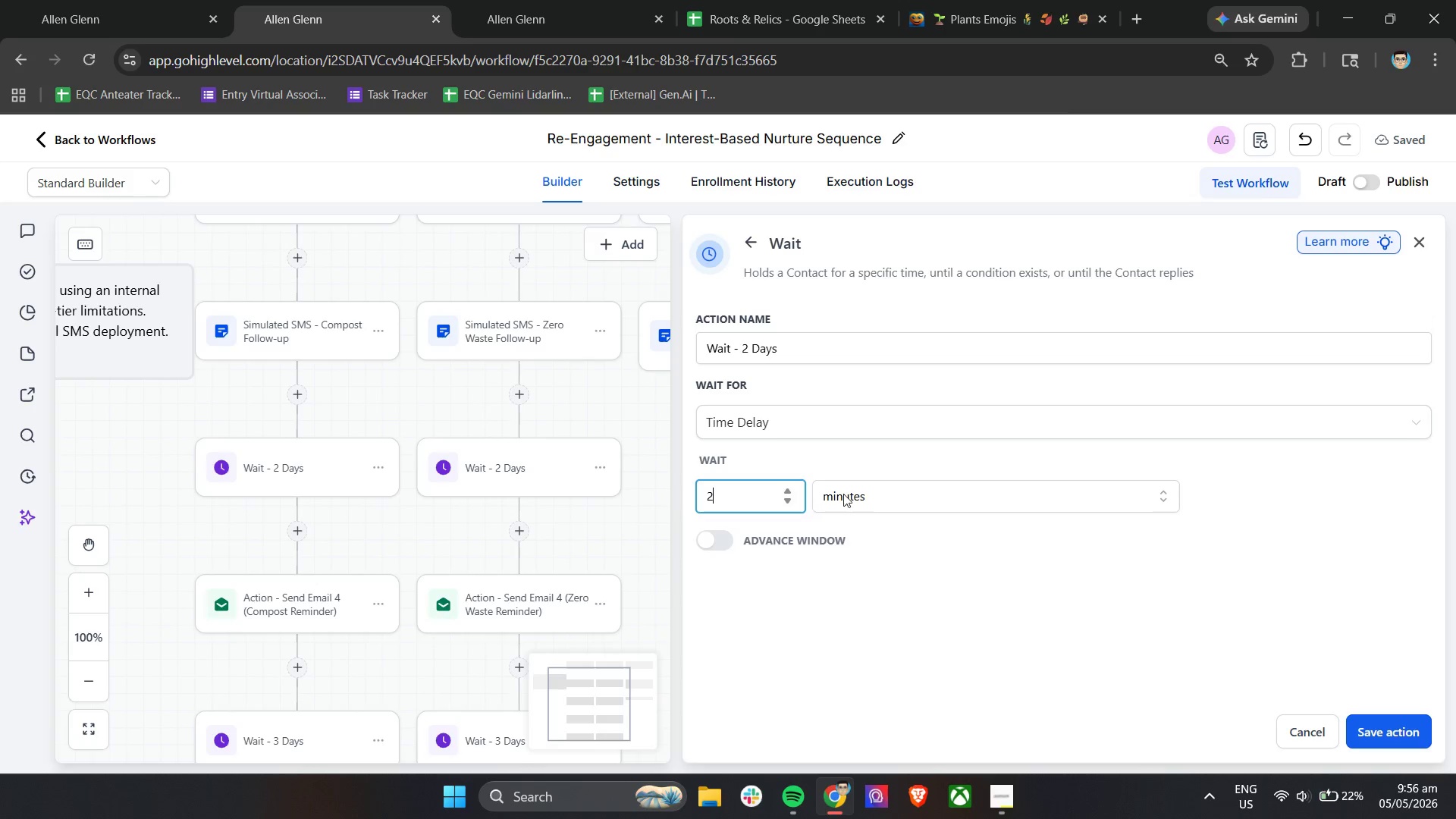 
left_click([864, 483])
 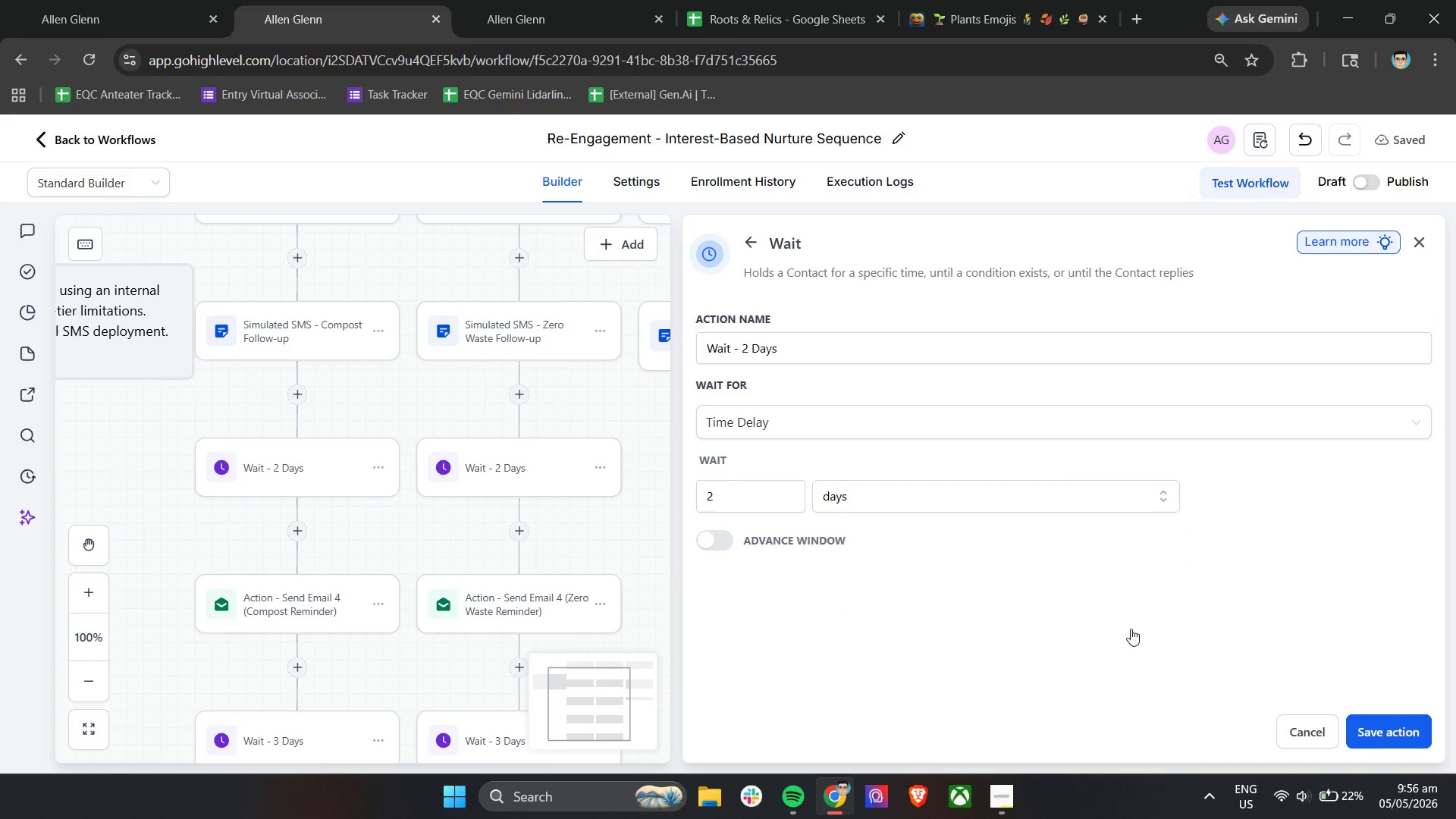 
scroll: coordinate [943, 551], scroll_direction: down, amount: 5.0
 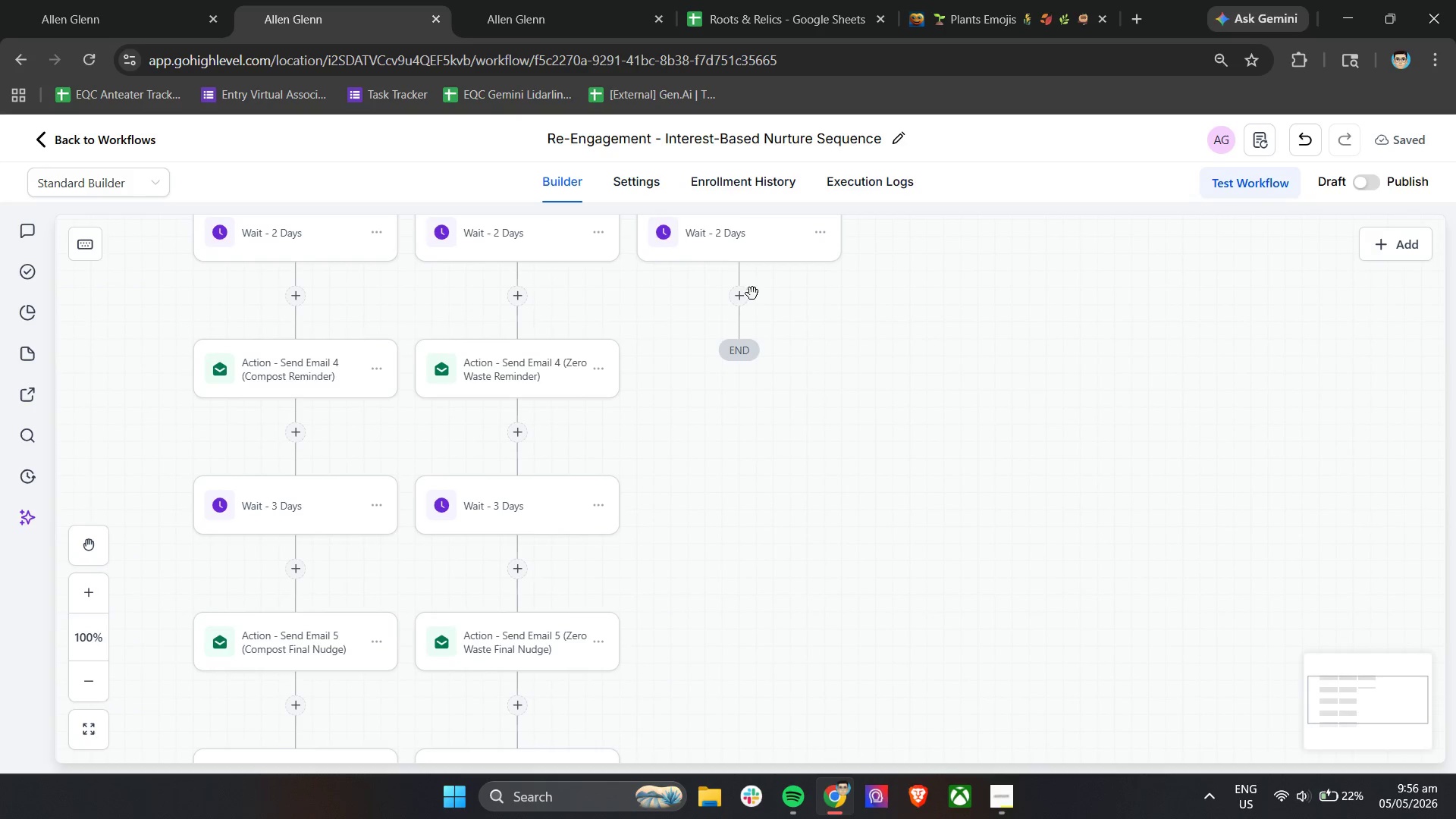 
double_click([736, 293])
 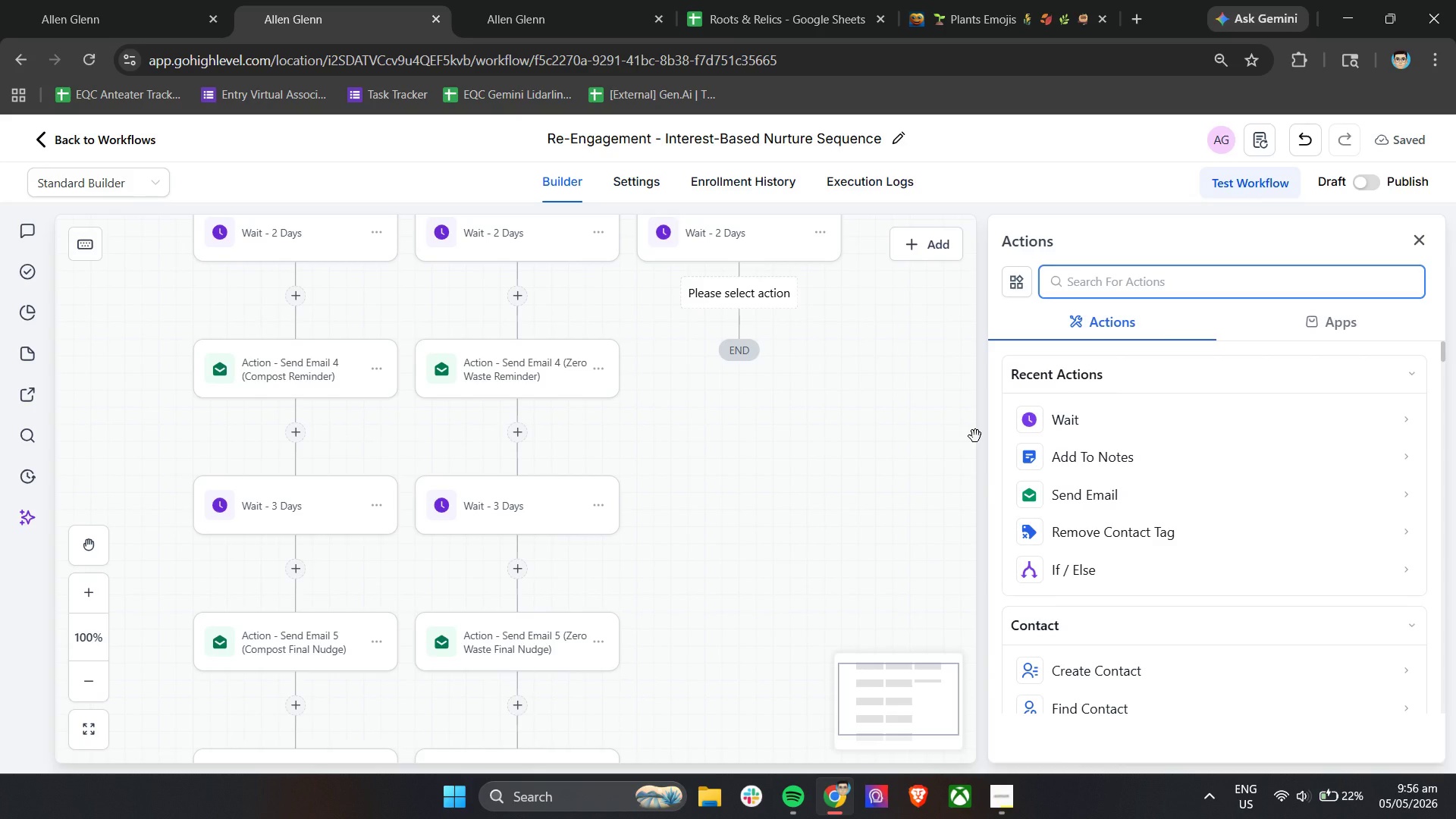 
wait(14.78)
 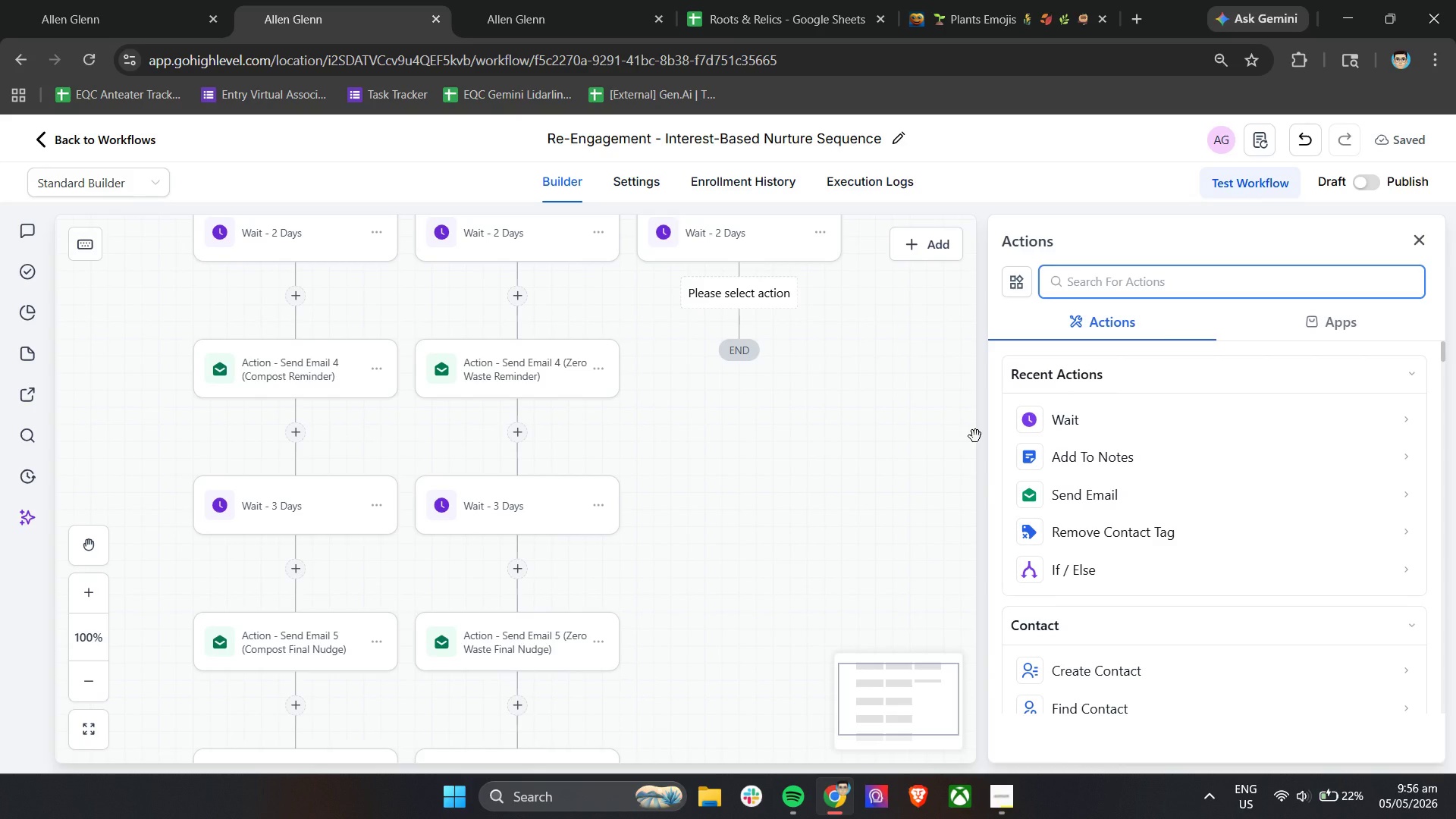 
left_click([996, 799])